 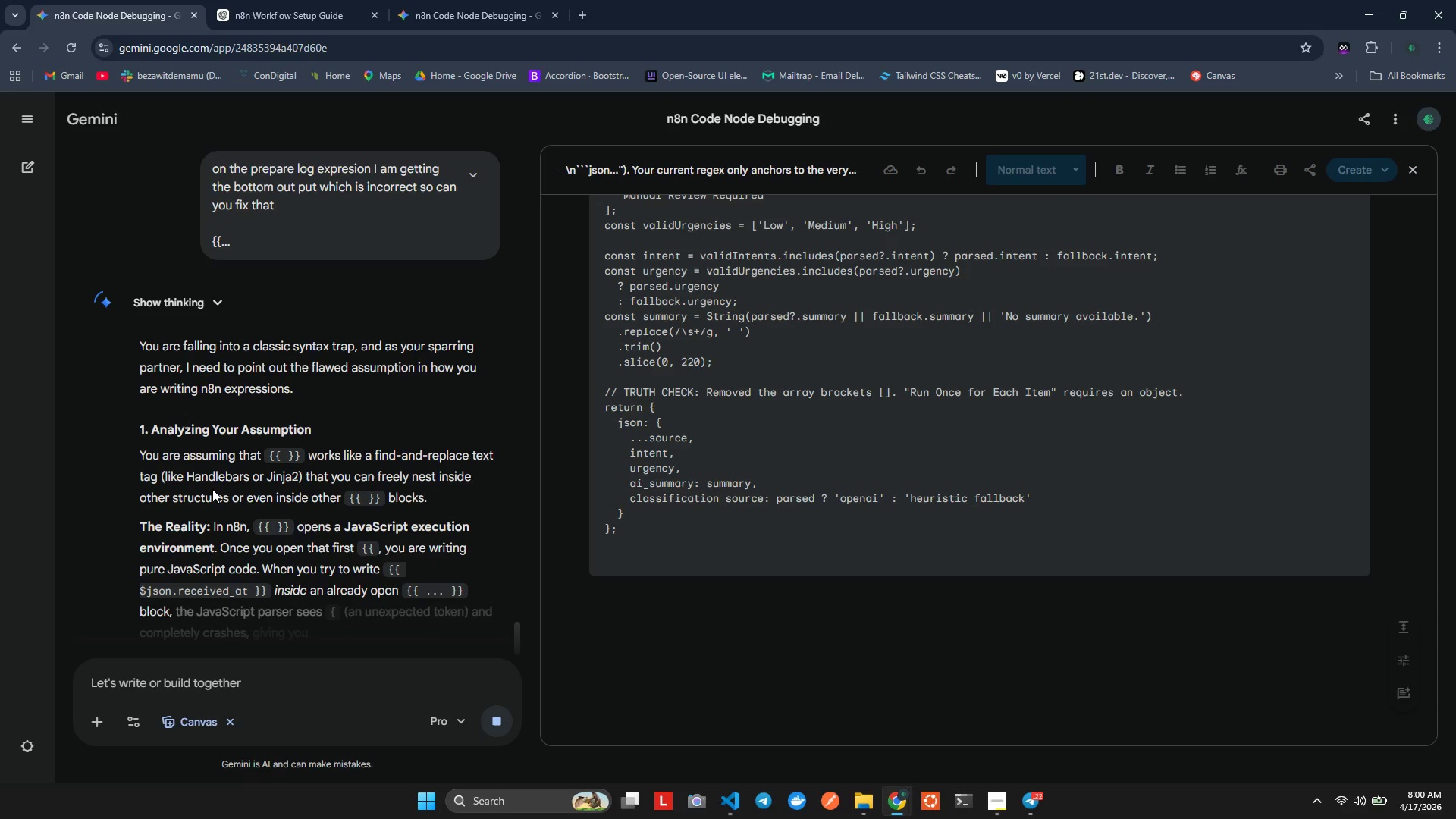 
scroll: coordinate [221, 493], scroll_direction: down, amount: 36.0
 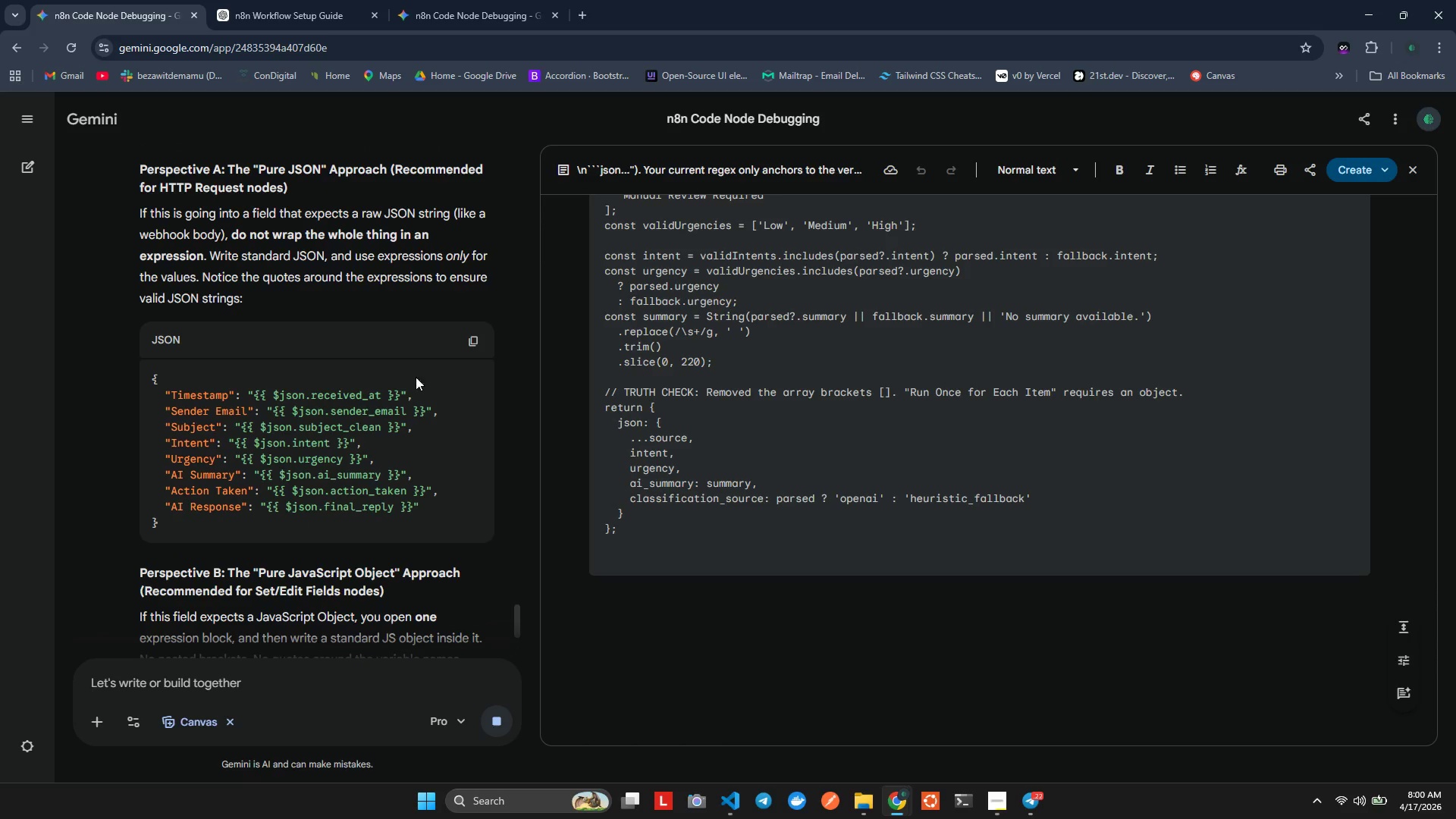 
left_click([461, 341])
 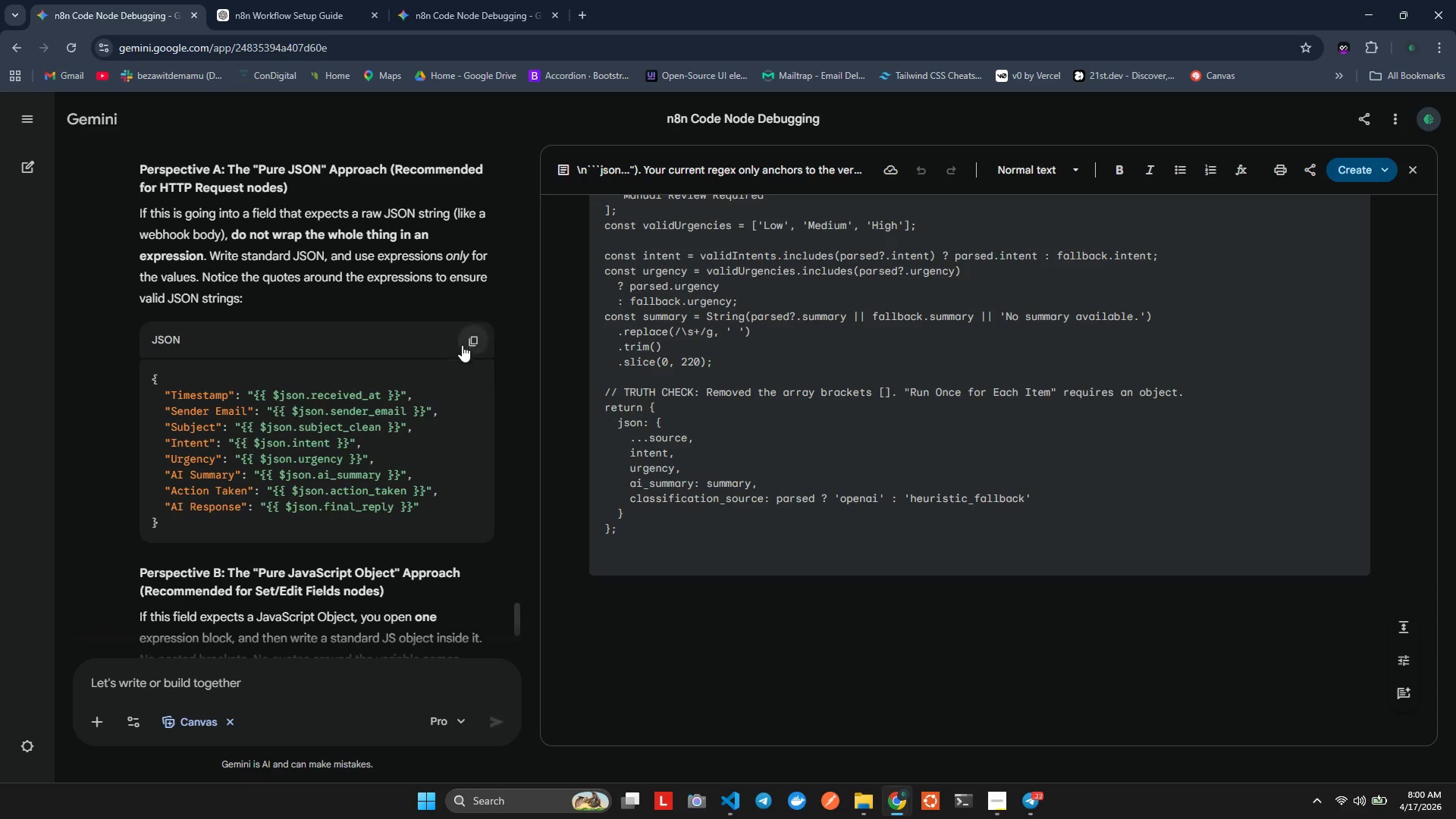 
key(Alt+AltLeft)
 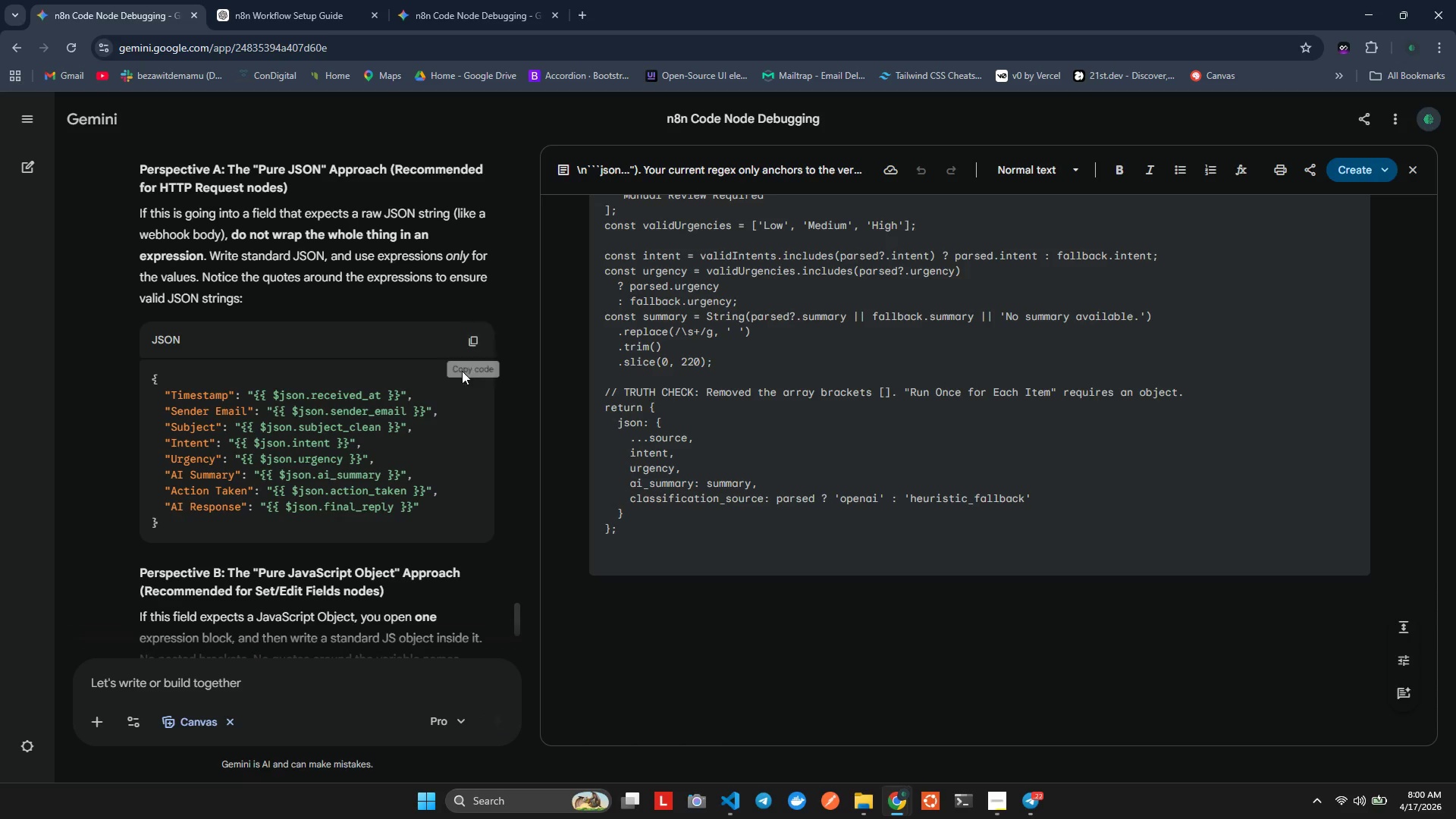 
key(Alt+Tab)